 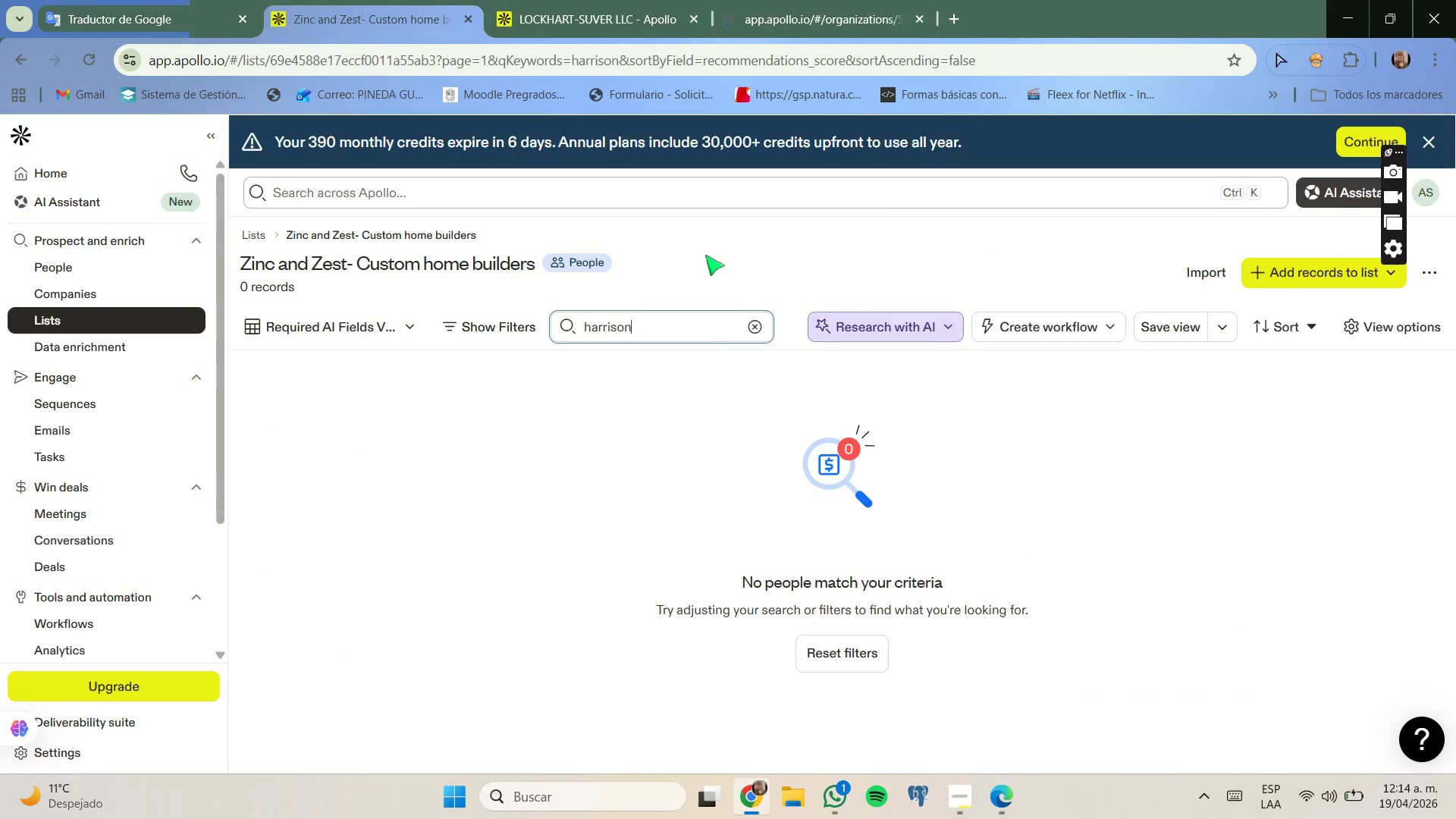 
type(crd)
 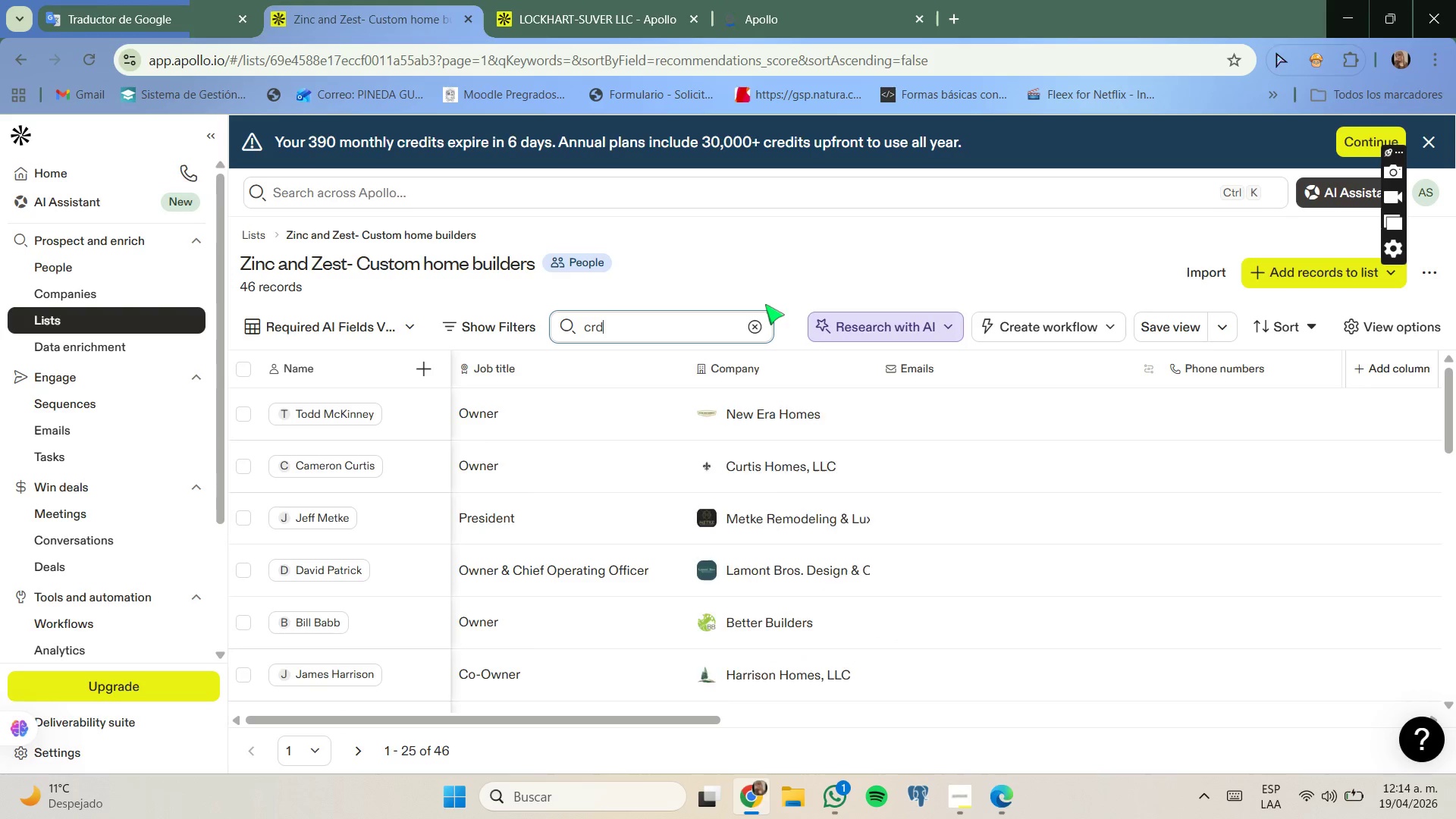 
key(Enter)
 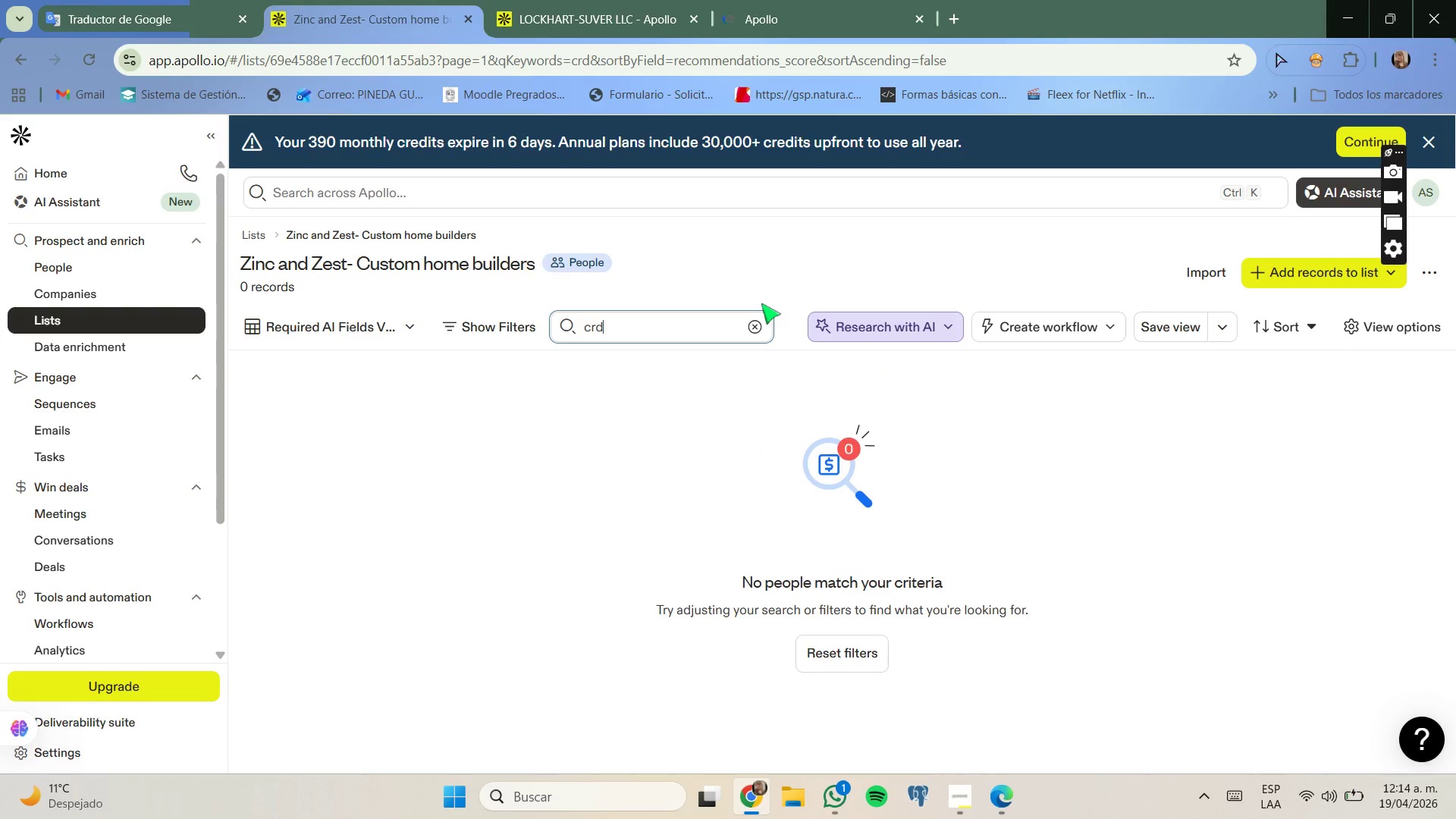 
left_click([607, 2])
 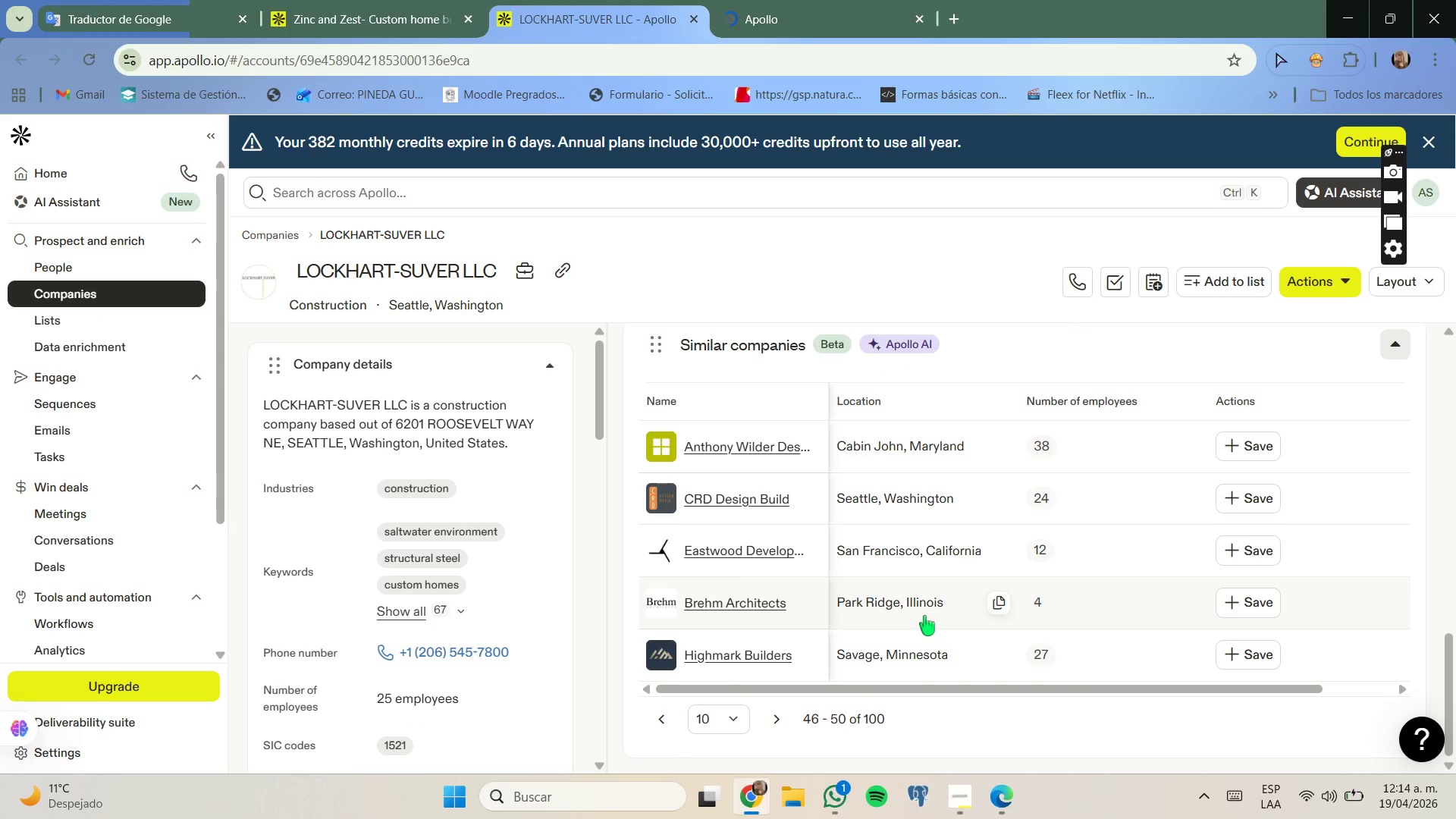 
left_click([846, 0])
 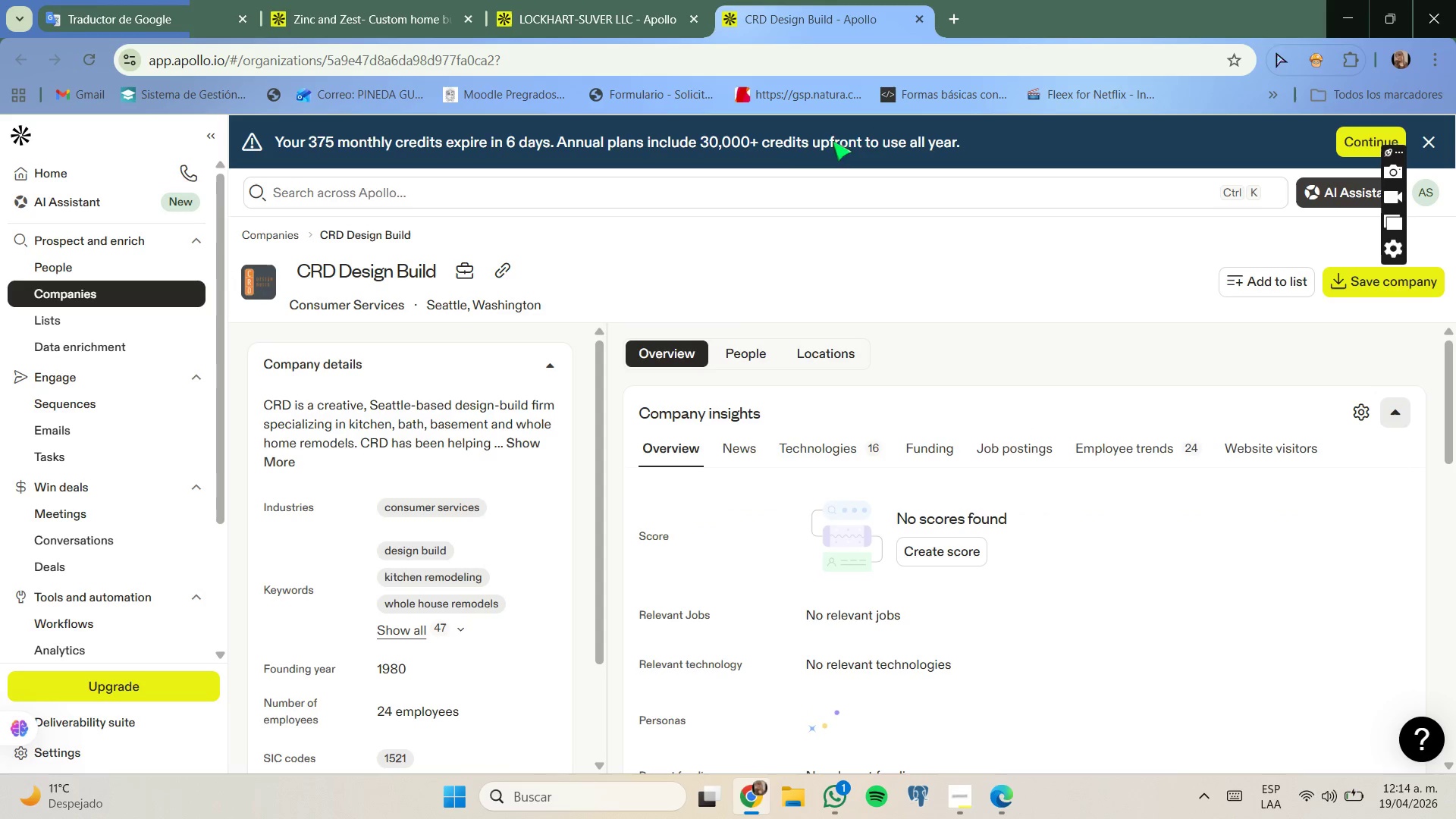 
left_click([736, 349])
 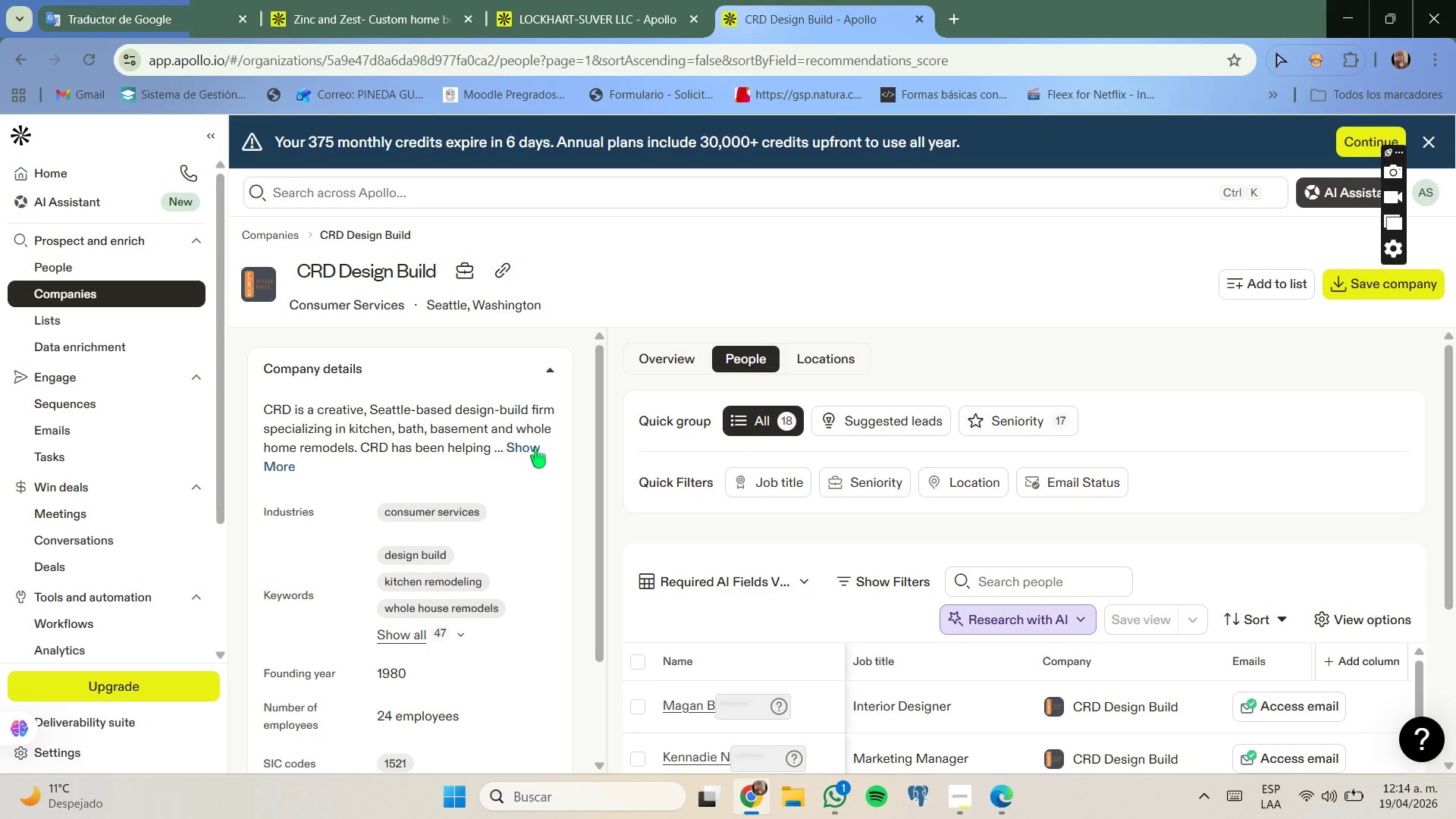 
scroll: coordinate [882, 492], scroll_direction: down, amount: 5.0
 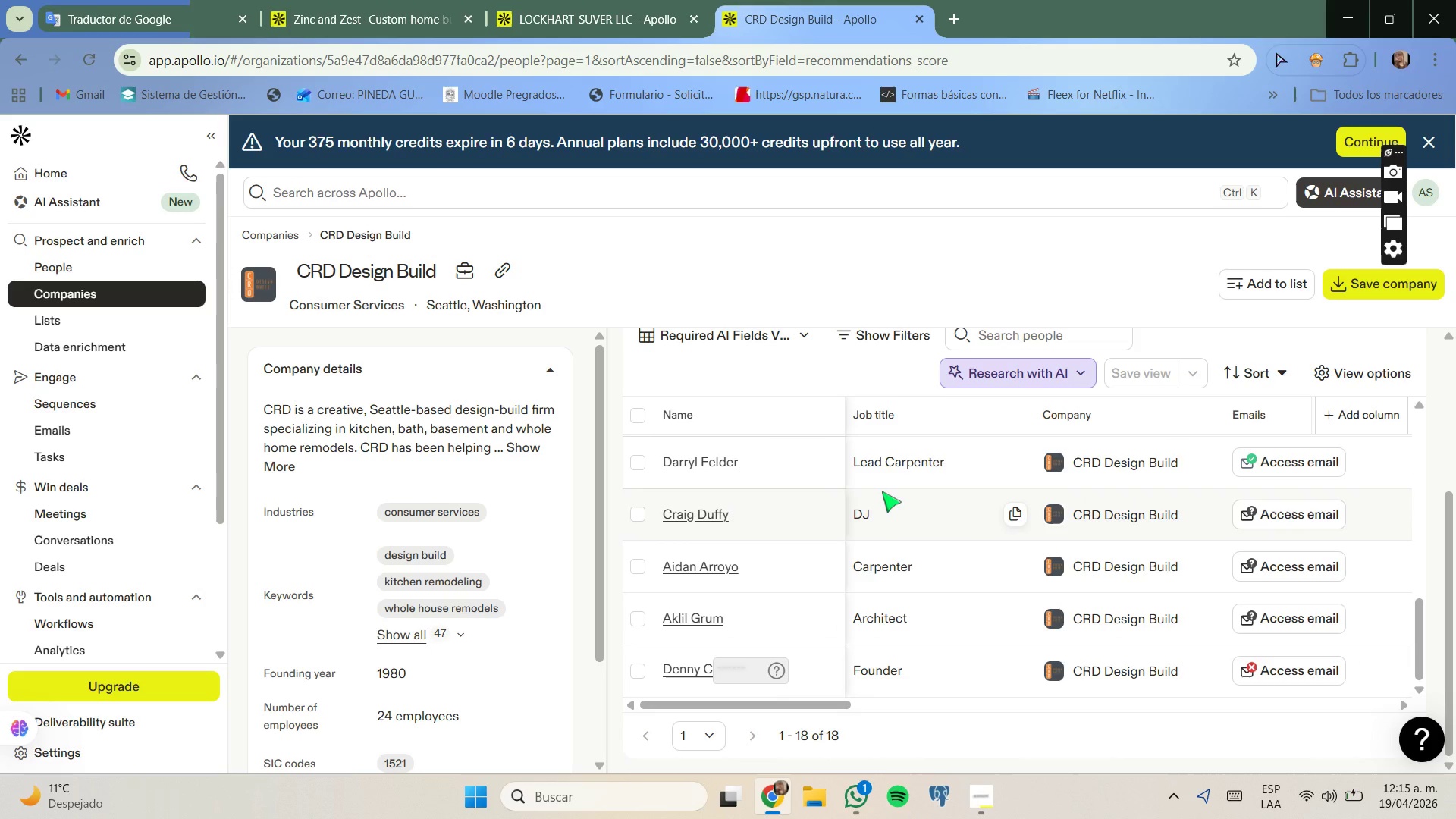 
wait(7.95)
 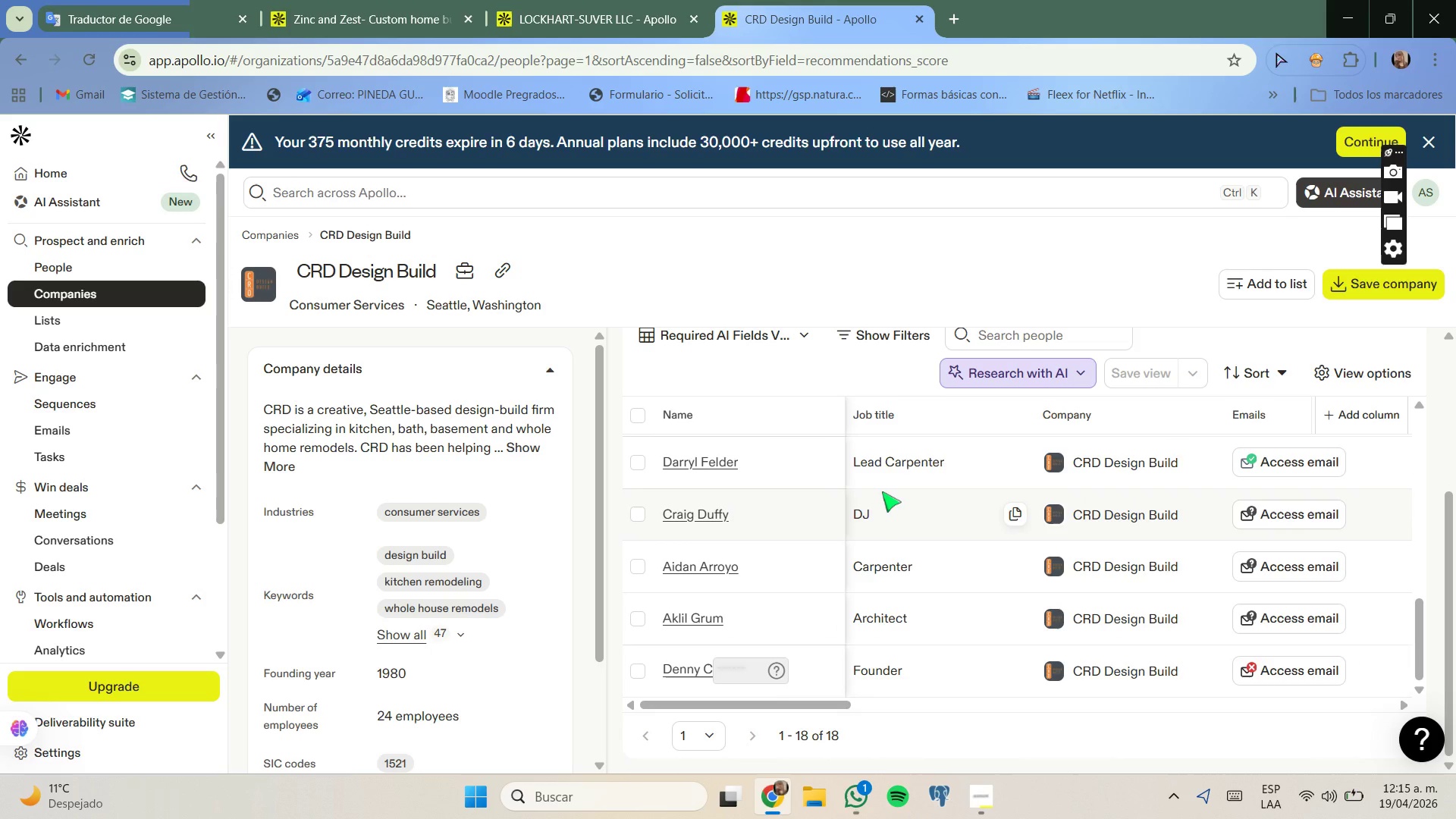 
left_click([747, 712])
 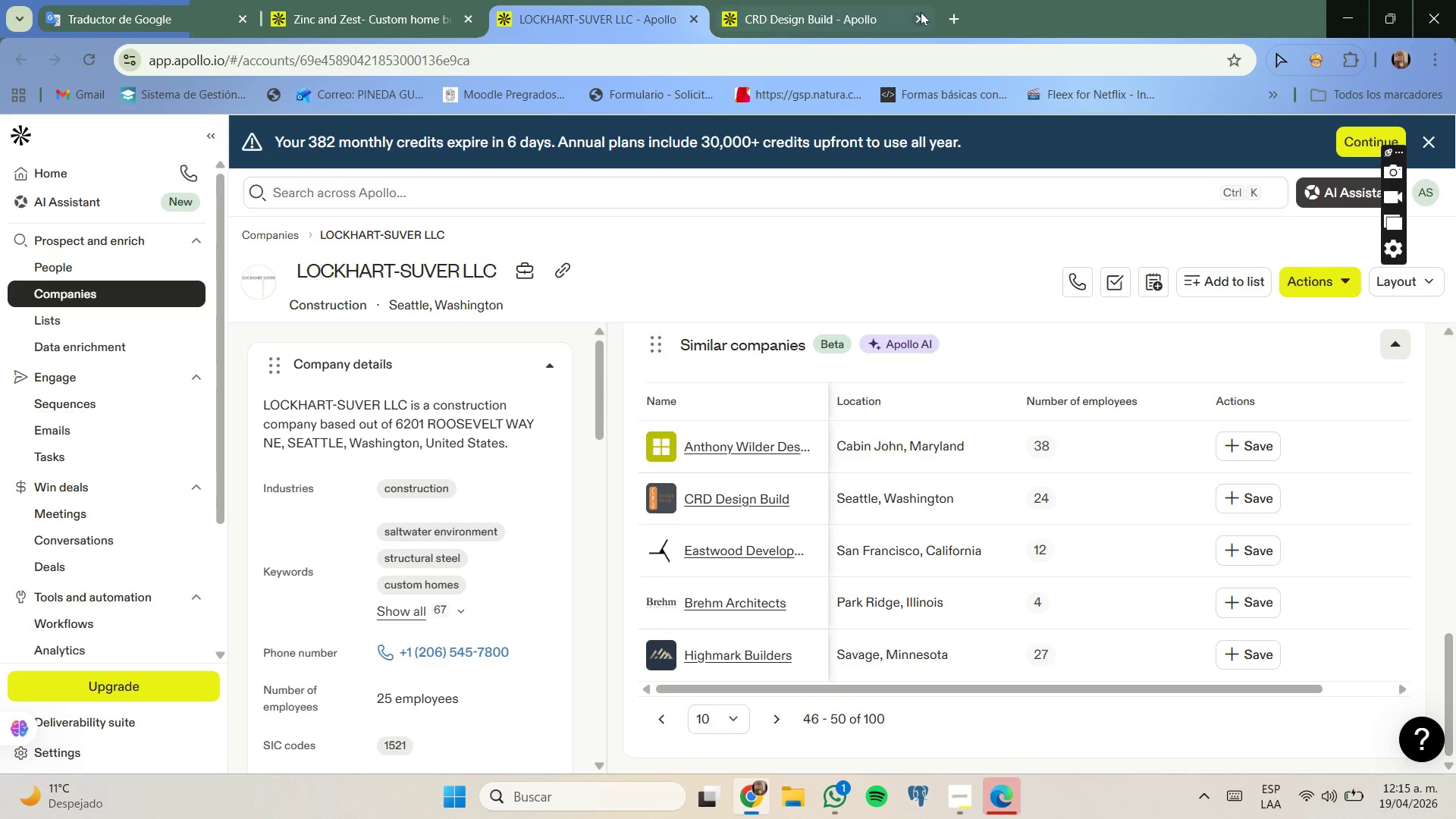 
left_click([921, 12])
 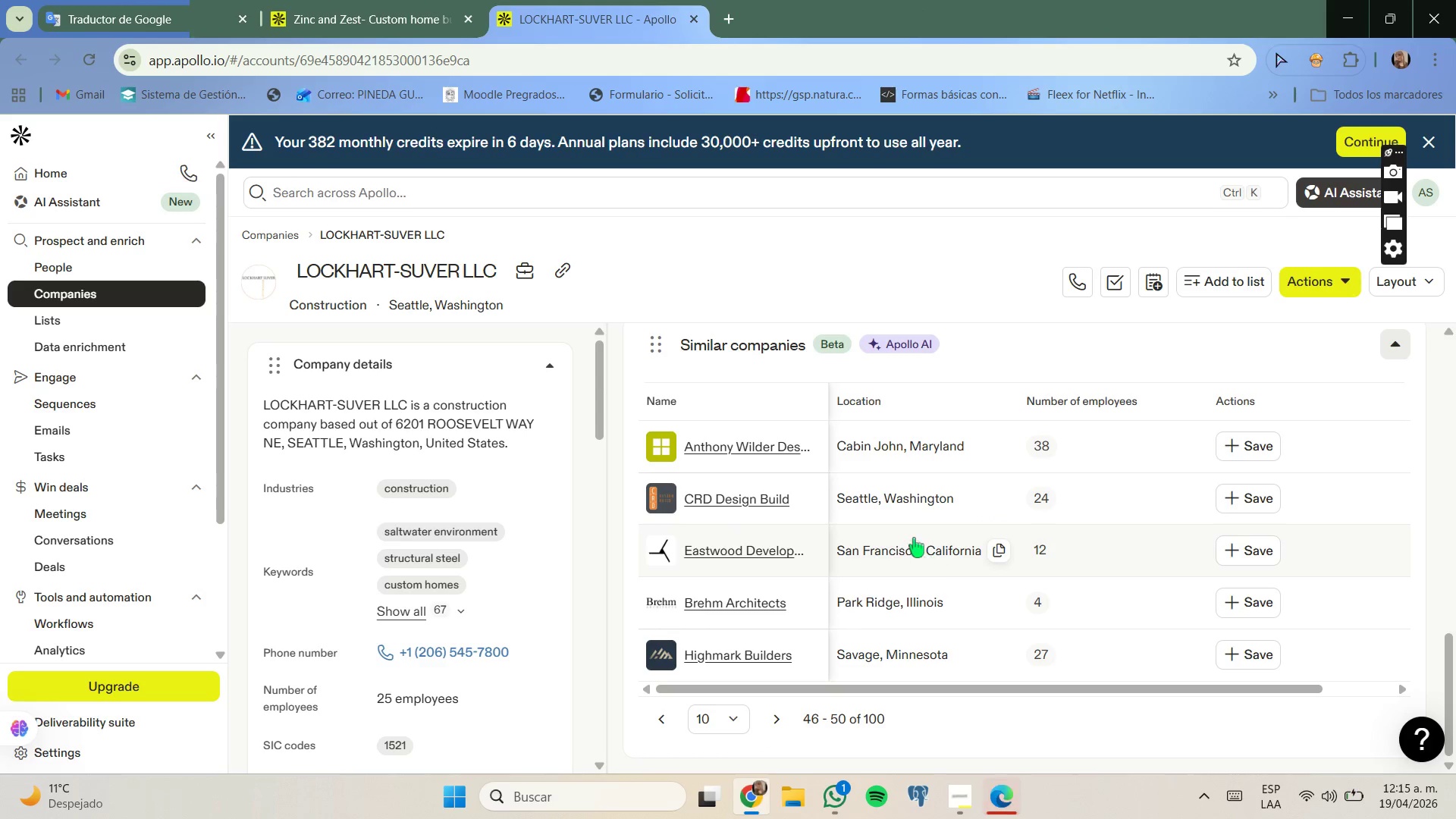 
left_click([788, 718])
 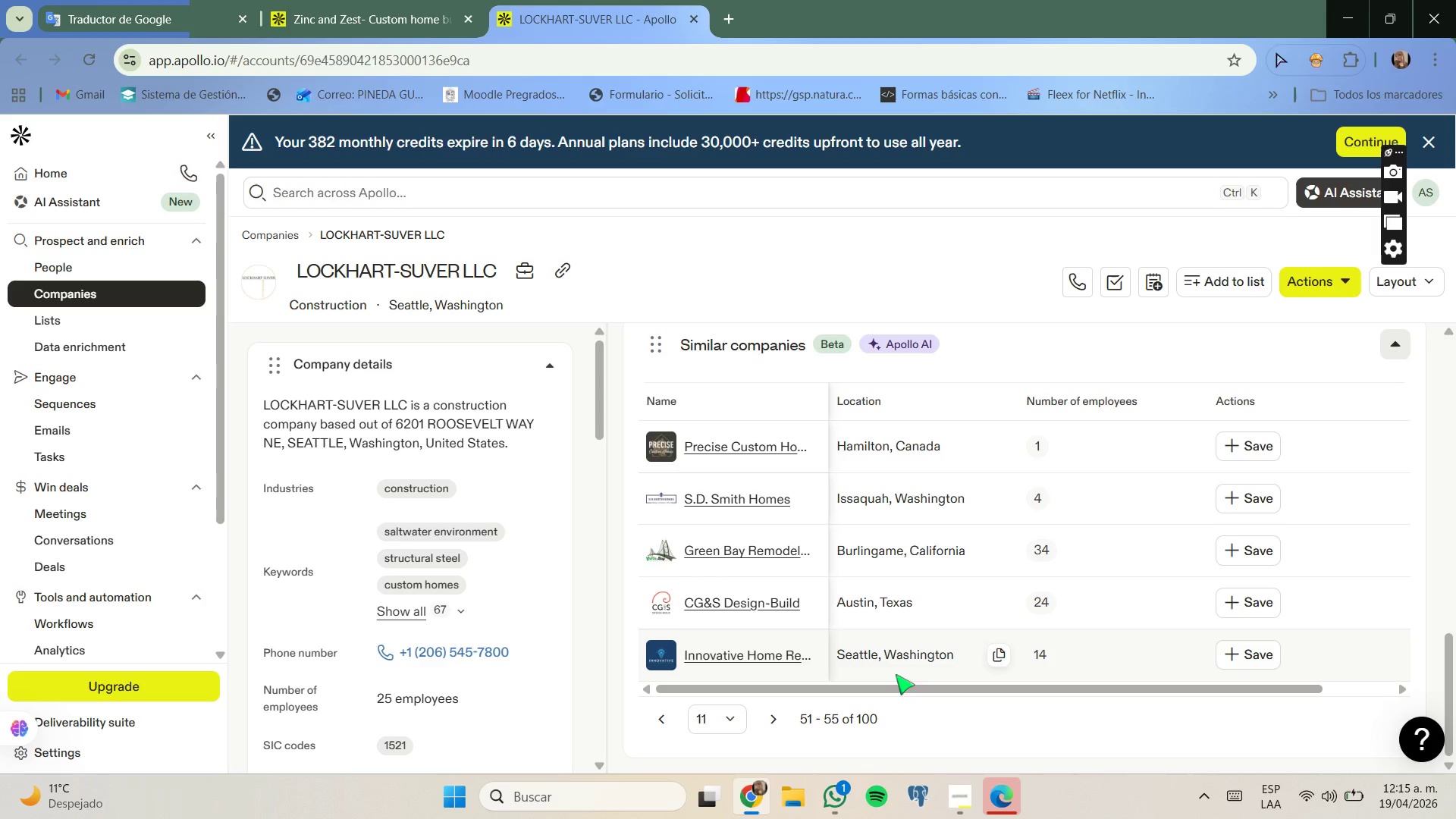 
right_click([756, 653])
 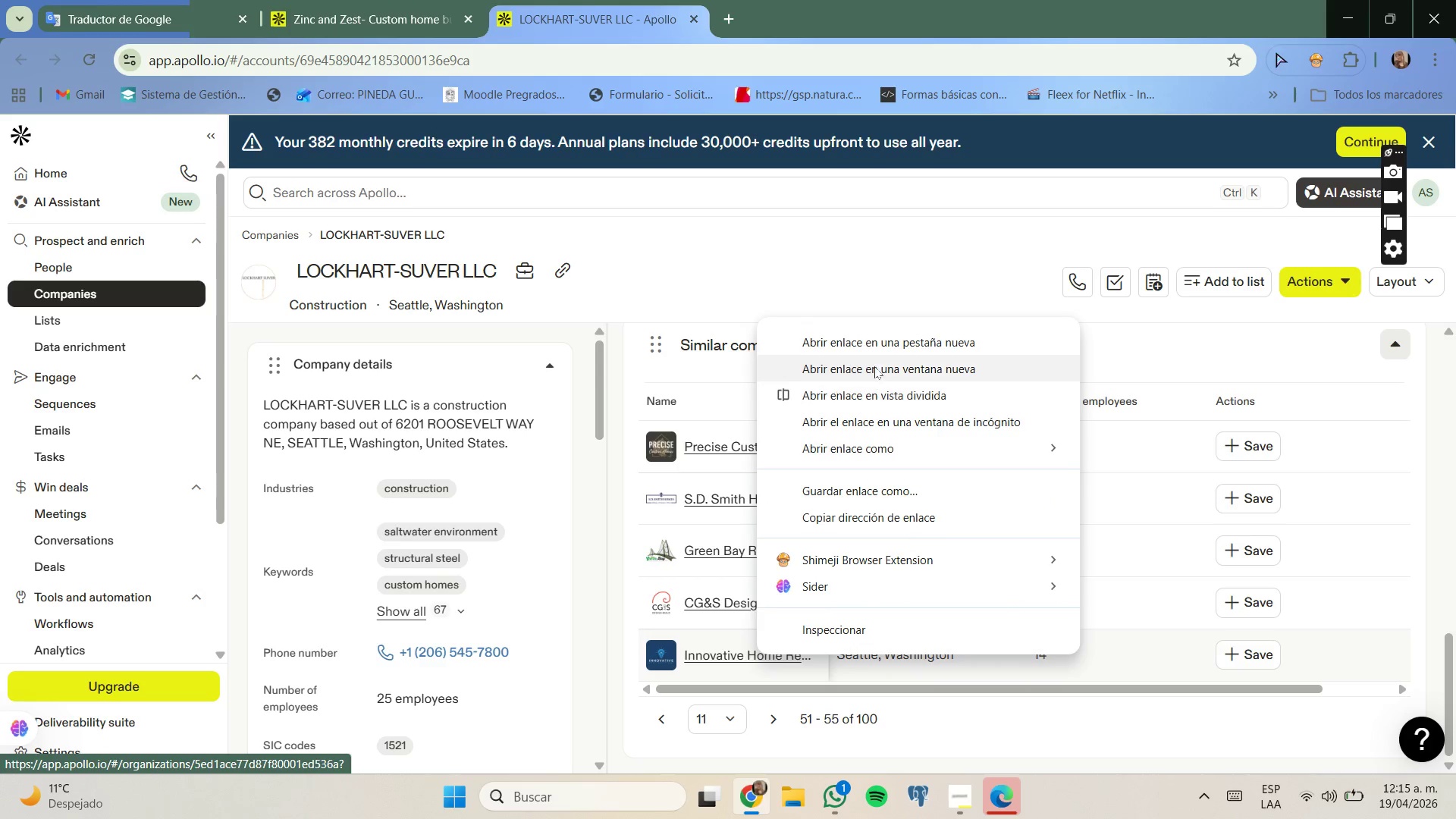 
left_click([877, 347])
 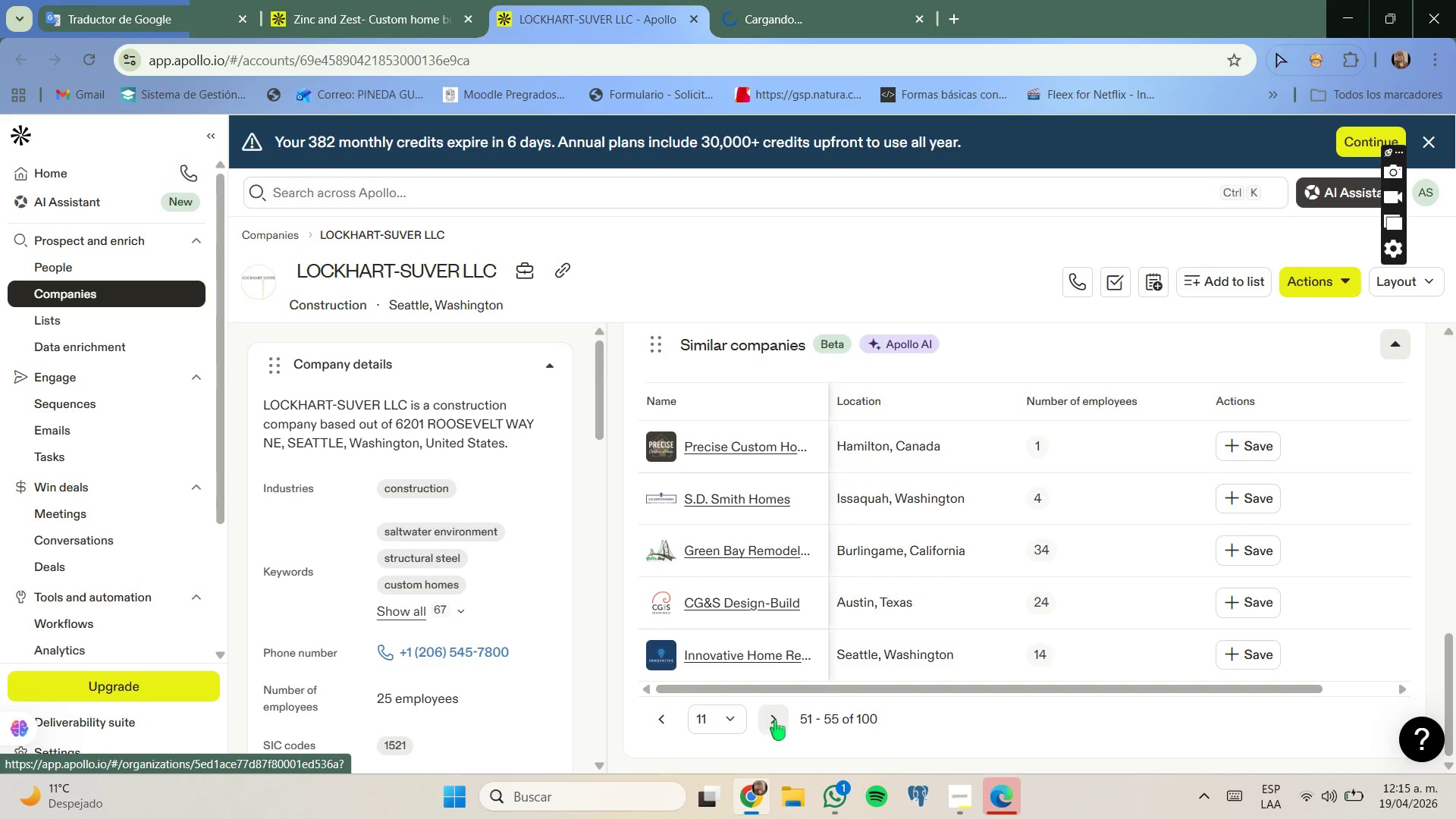 
left_click([775, 720])
 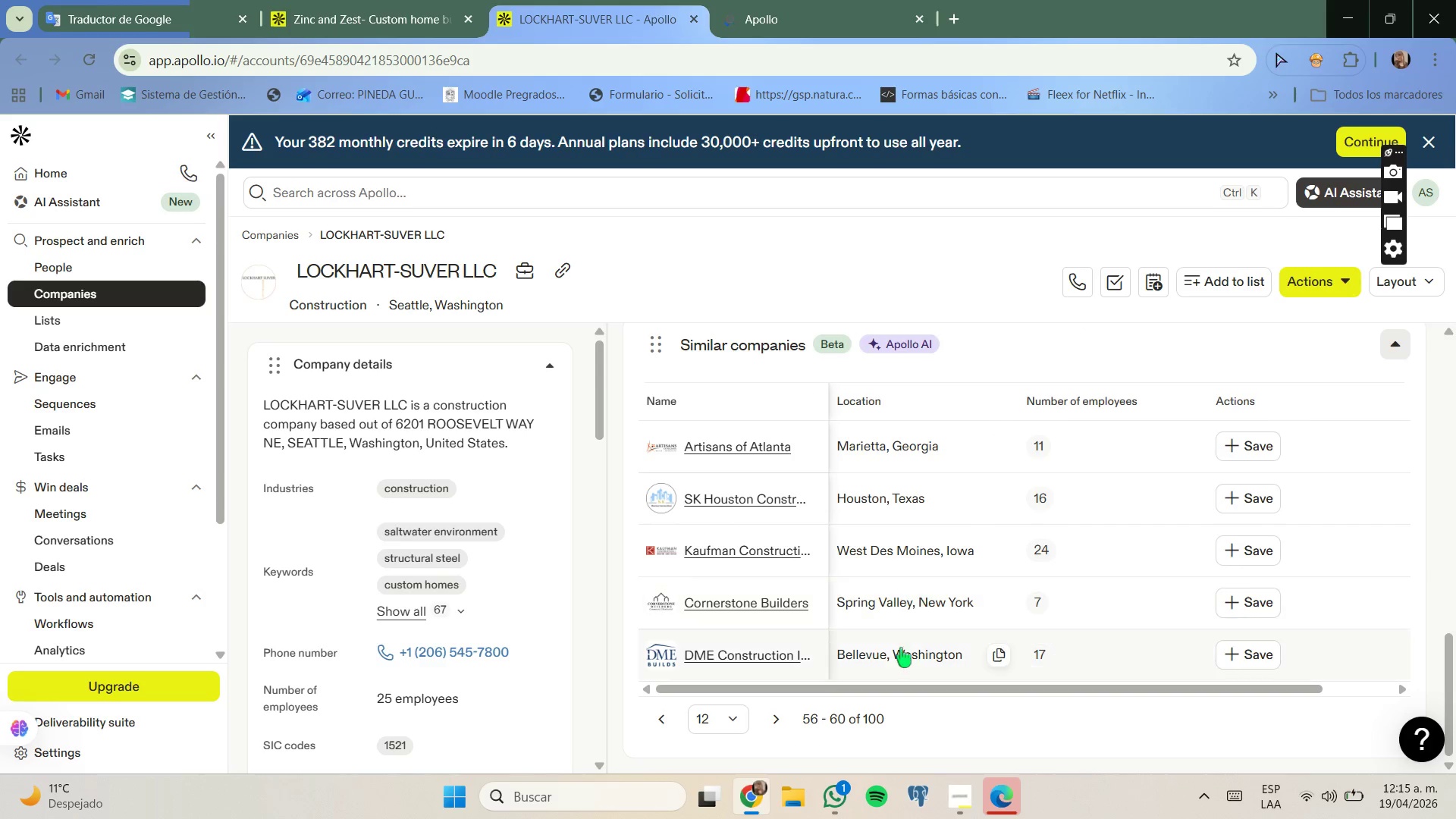 
right_click([760, 652])
 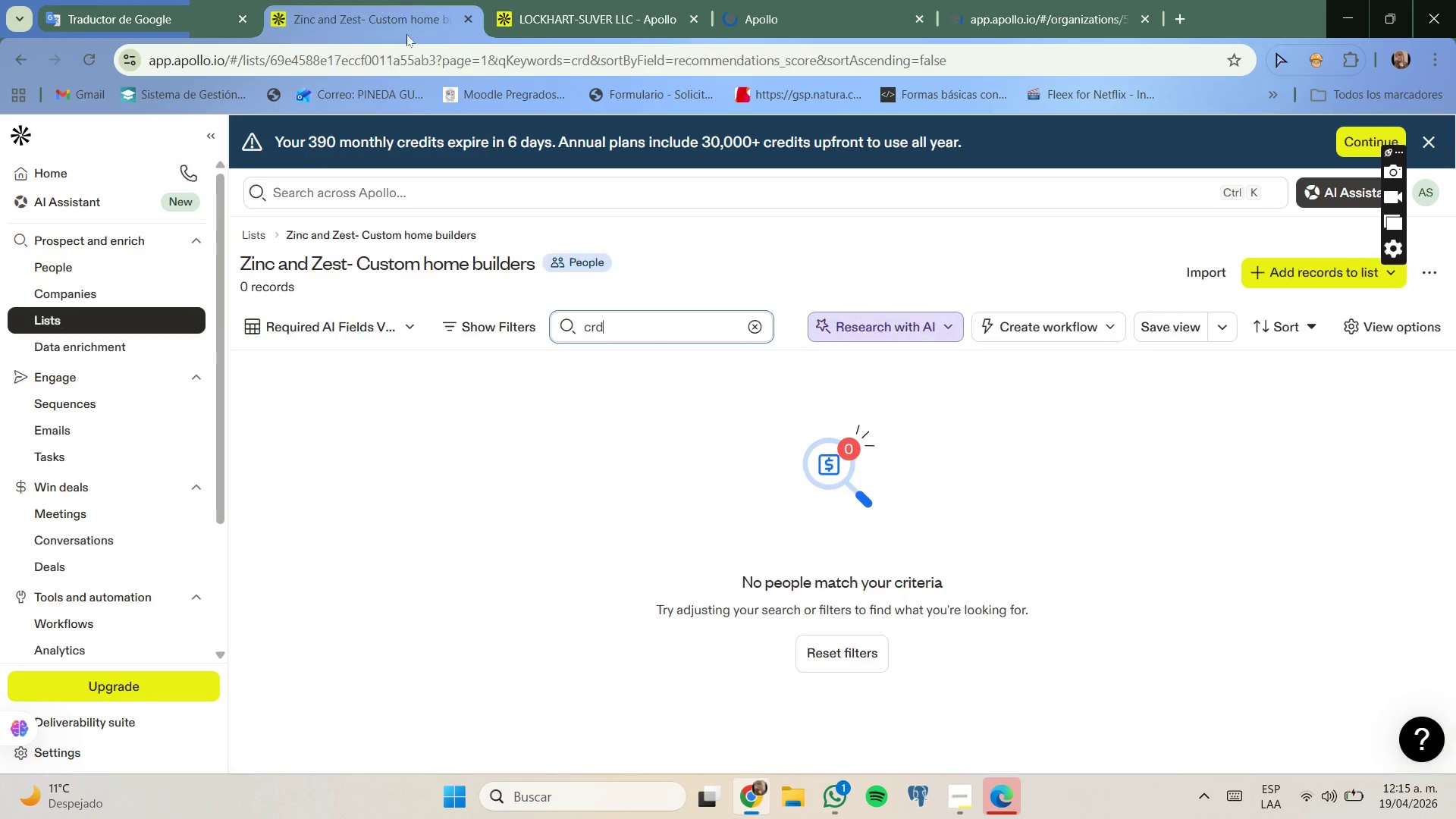 
left_click([751, 325])
 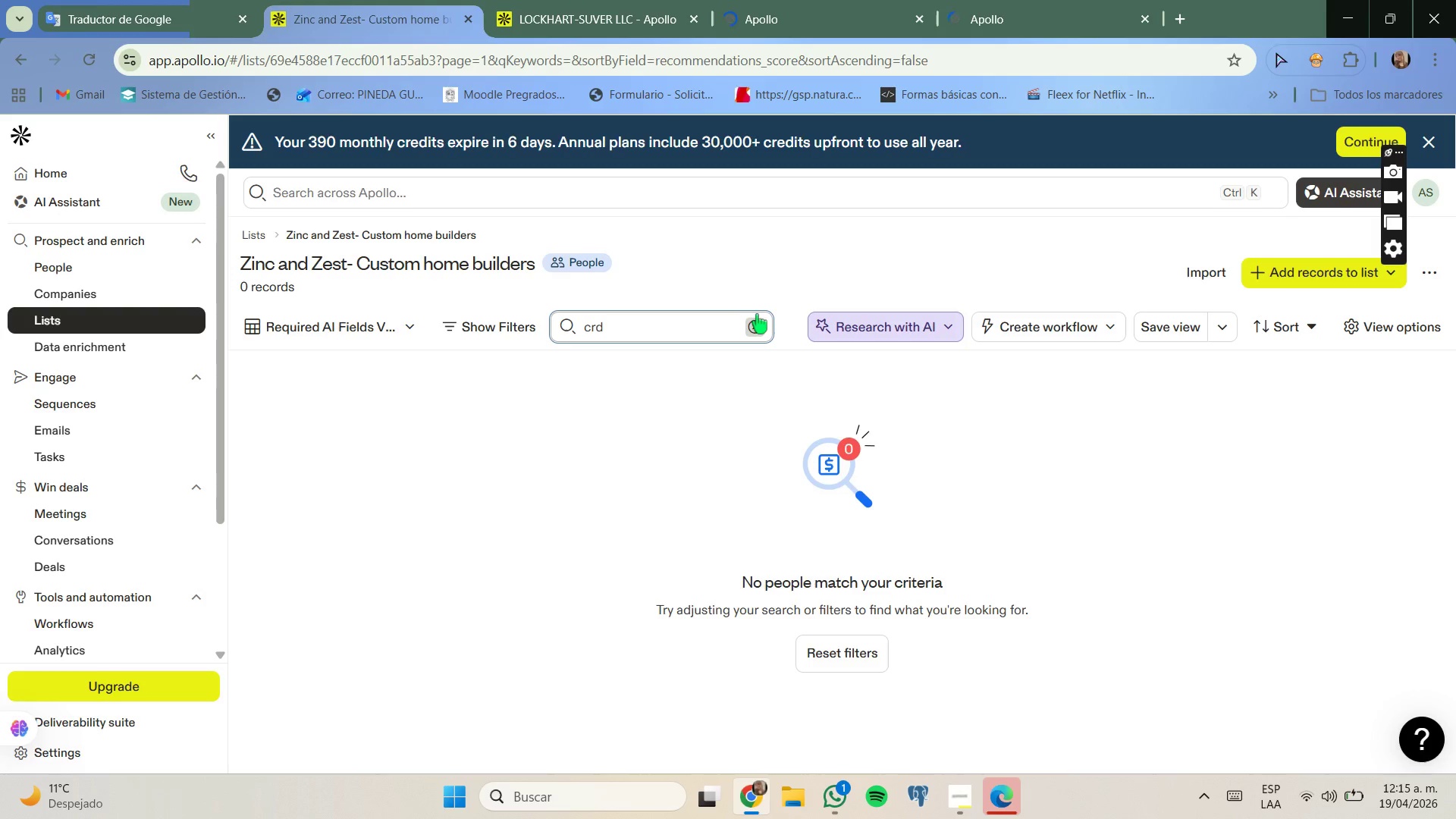 
type(DE)
 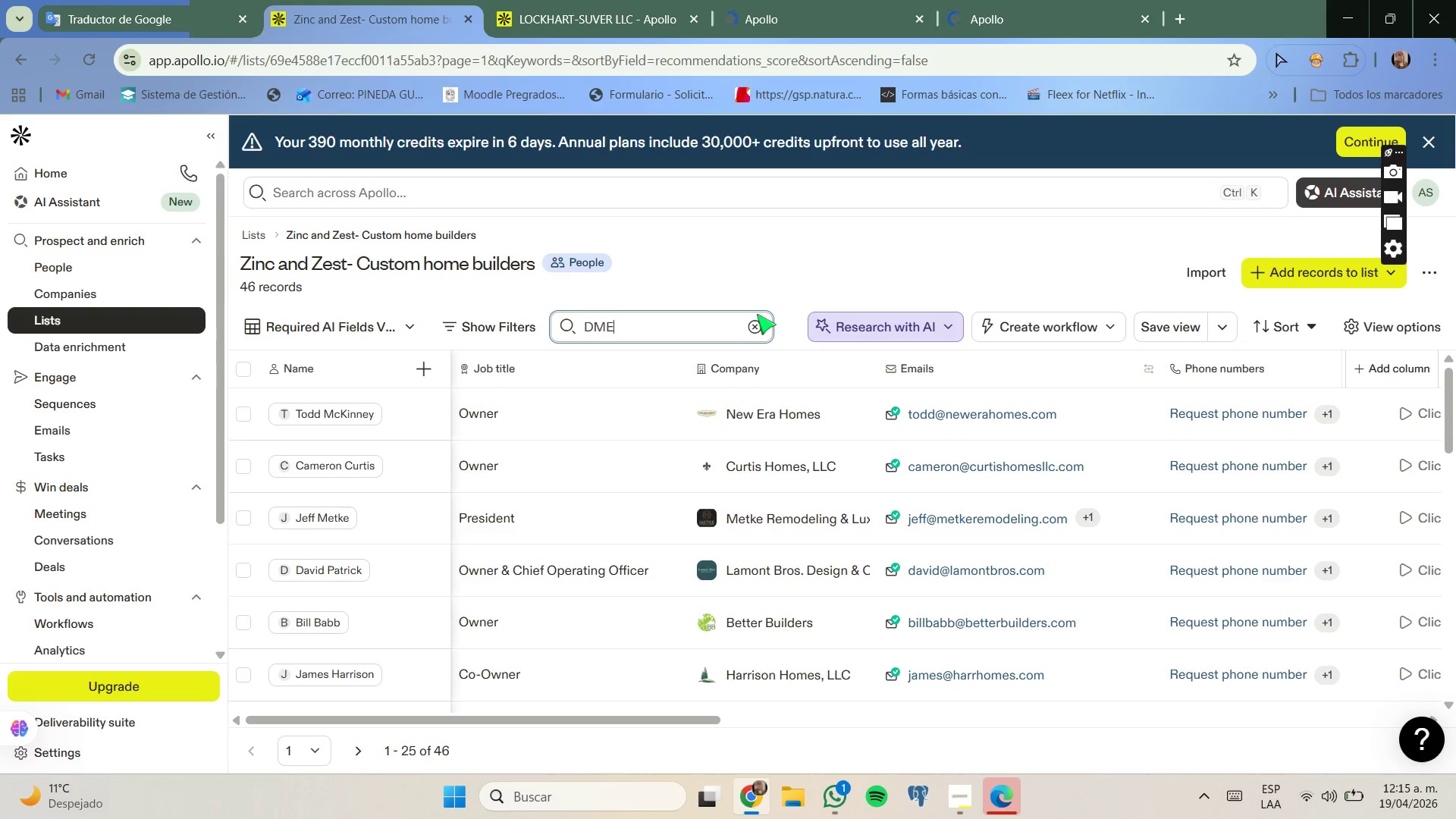 
key(Enter)
 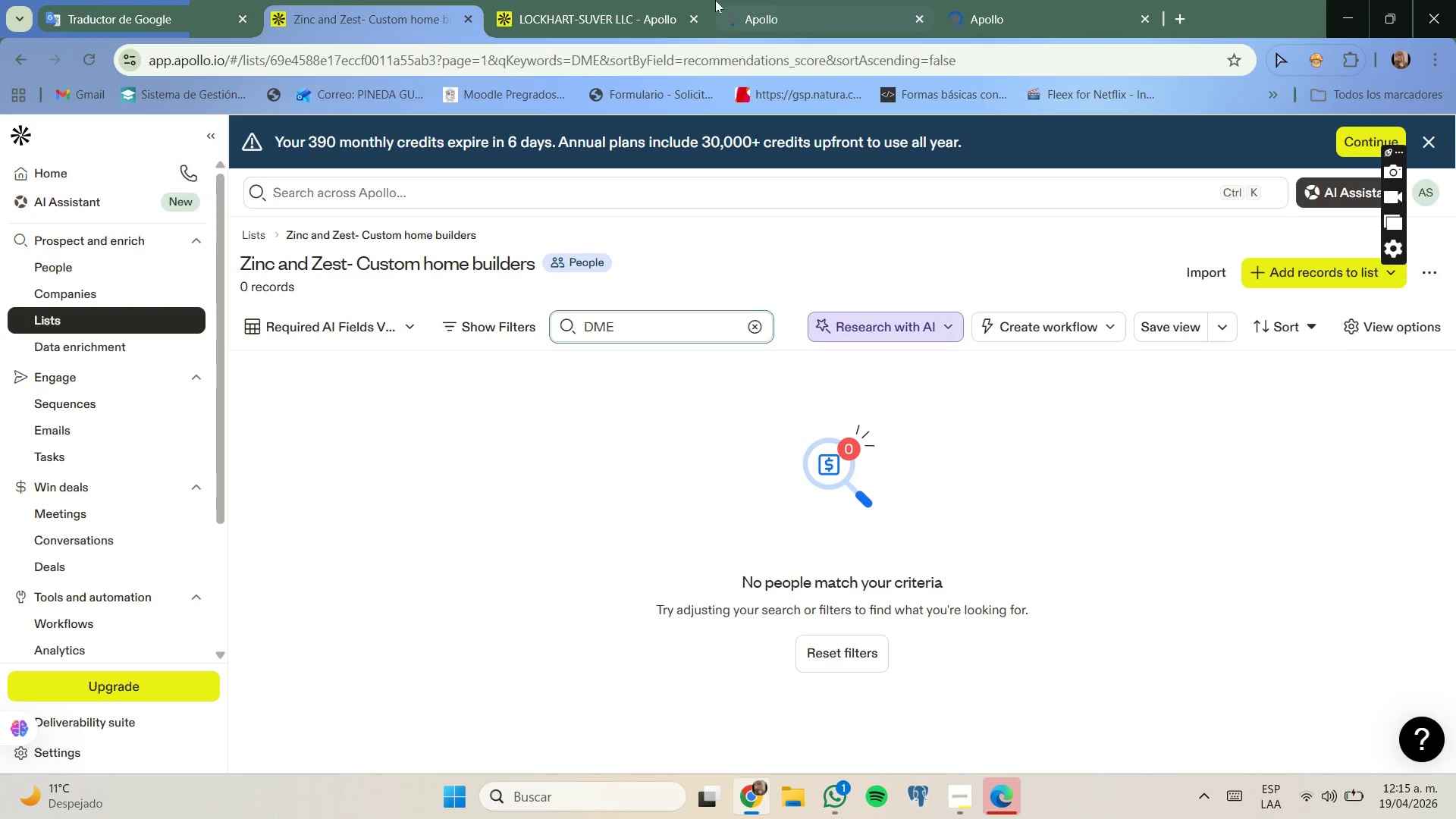 
left_click([930, 18])
 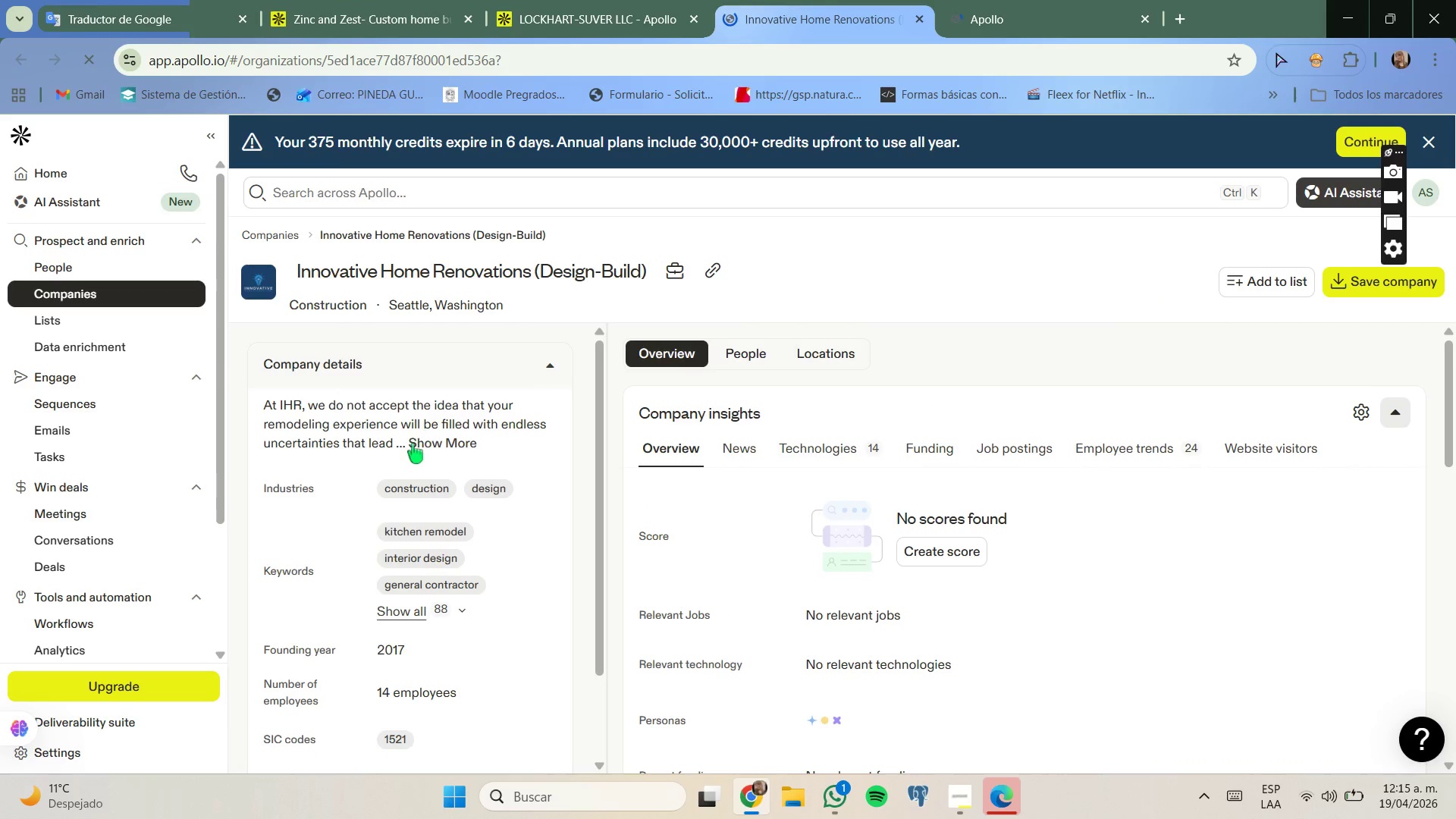 
left_click([453, 440])
 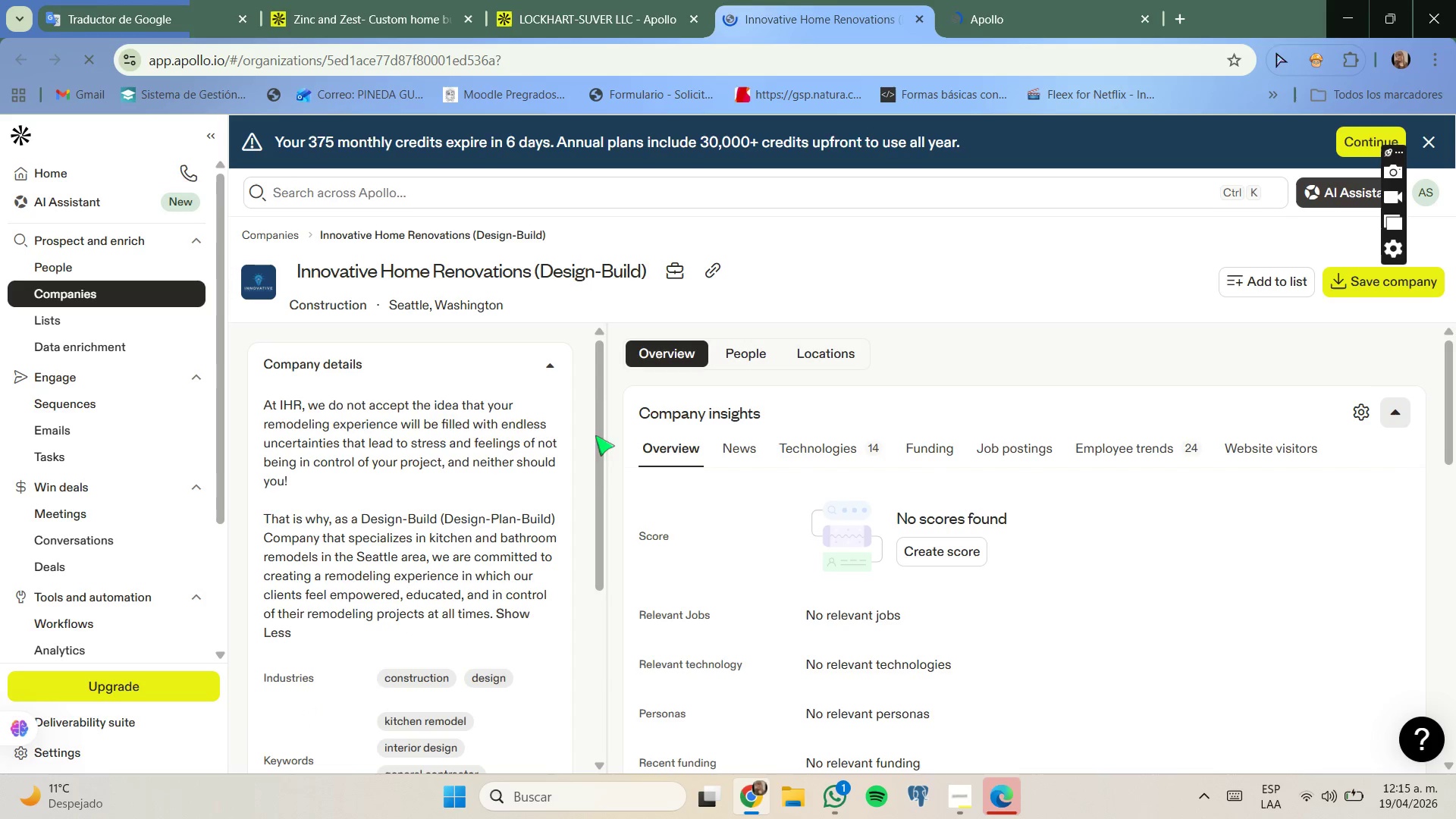 
left_click([758, 350])
 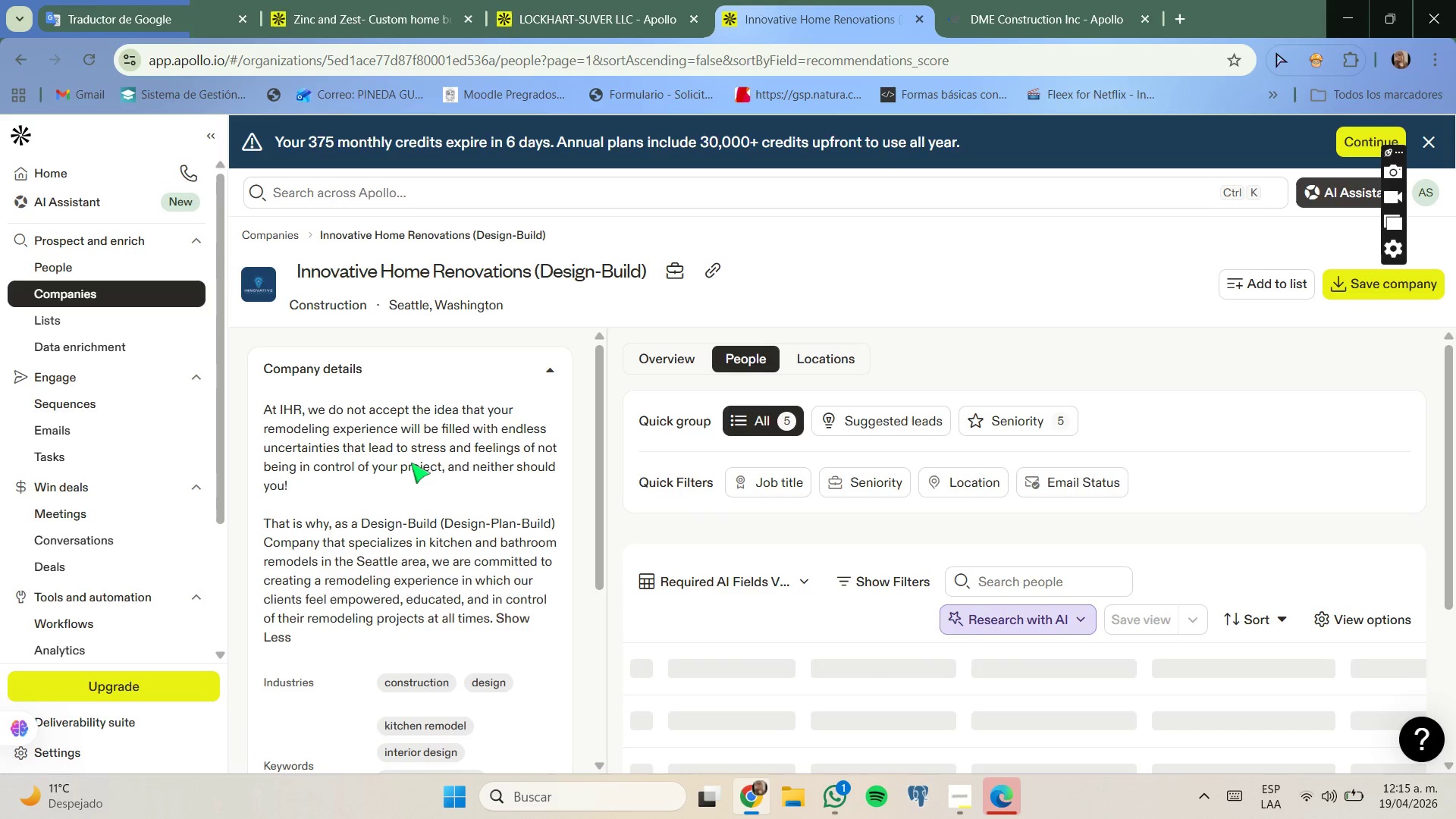 
scroll: coordinate [734, 500], scroll_direction: down, amount: 2.0
 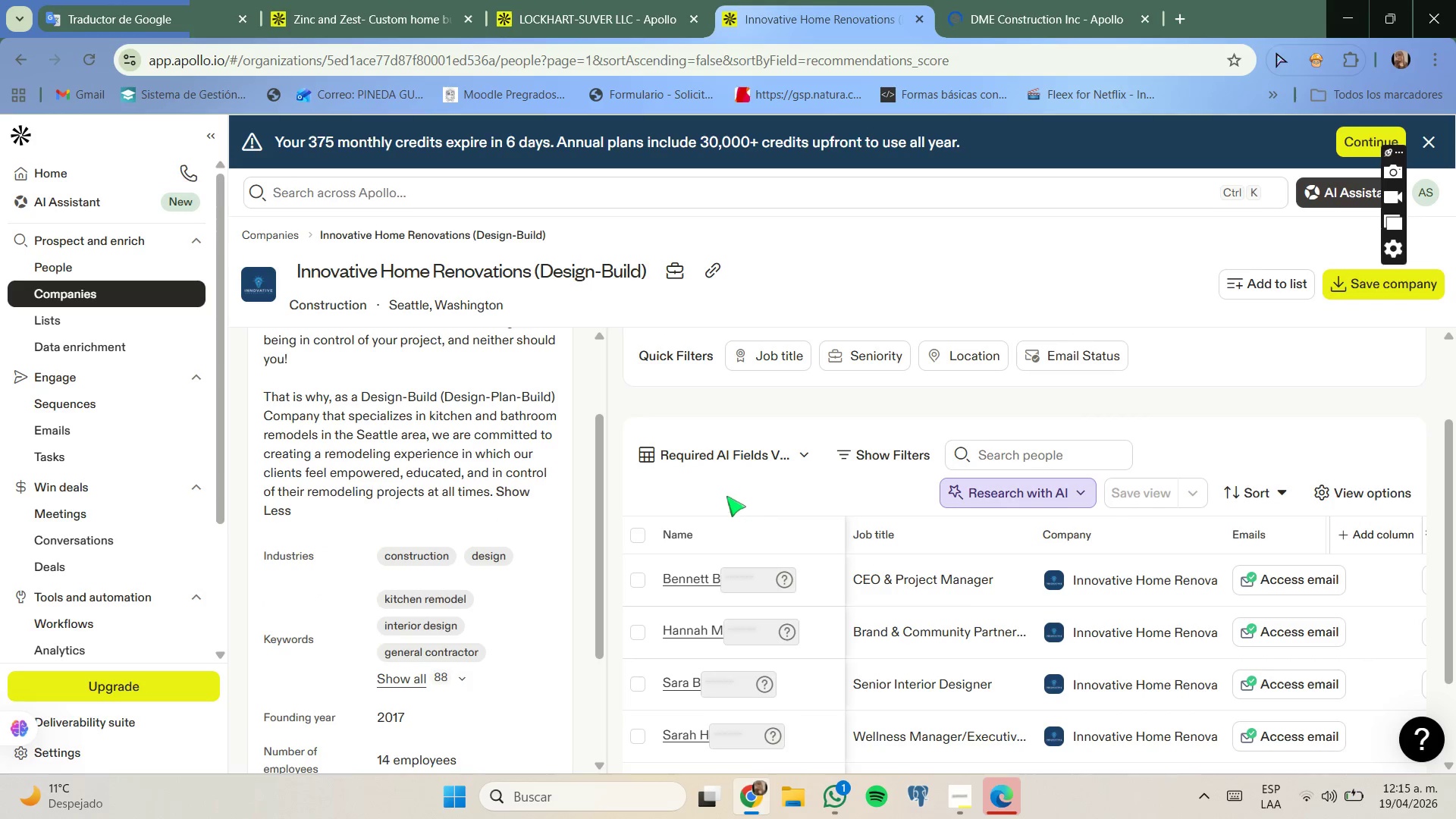 
scroll: coordinate [849, 522], scroll_direction: none, amount: 0.0
 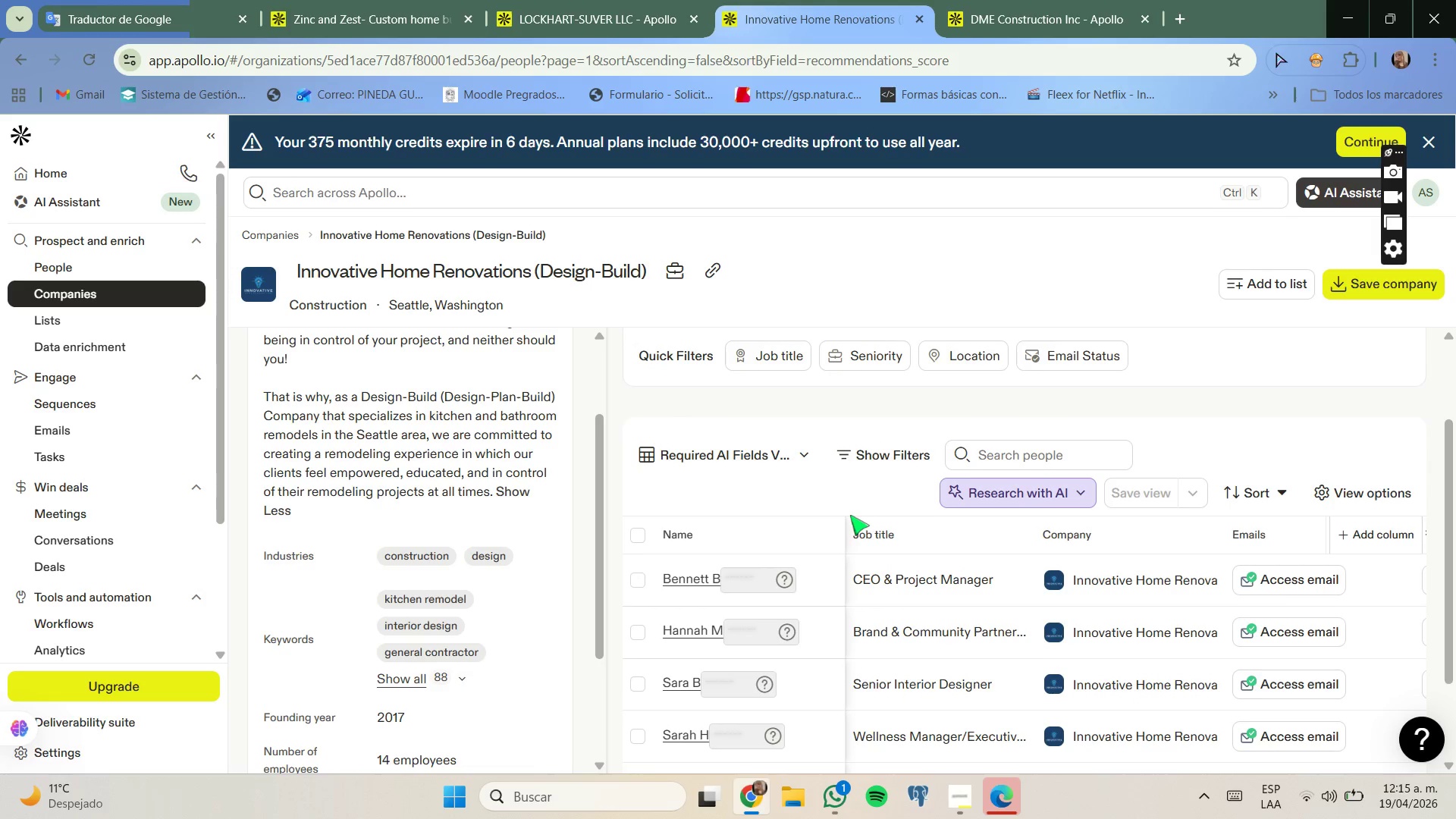 
scroll: coordinate [868, 547], scroll_direction: down, amount: 3.0
 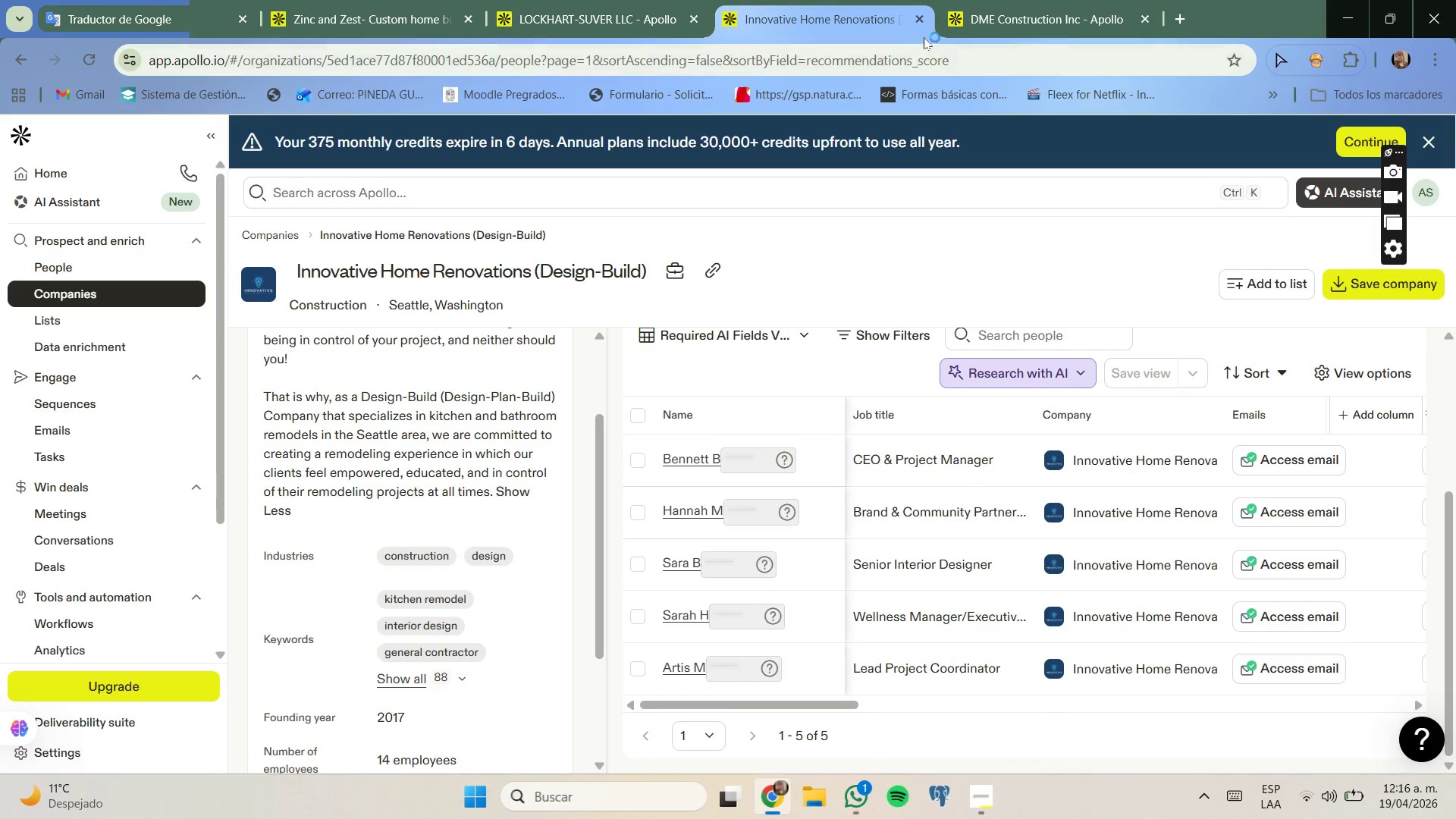 
left_click([918, 24])
 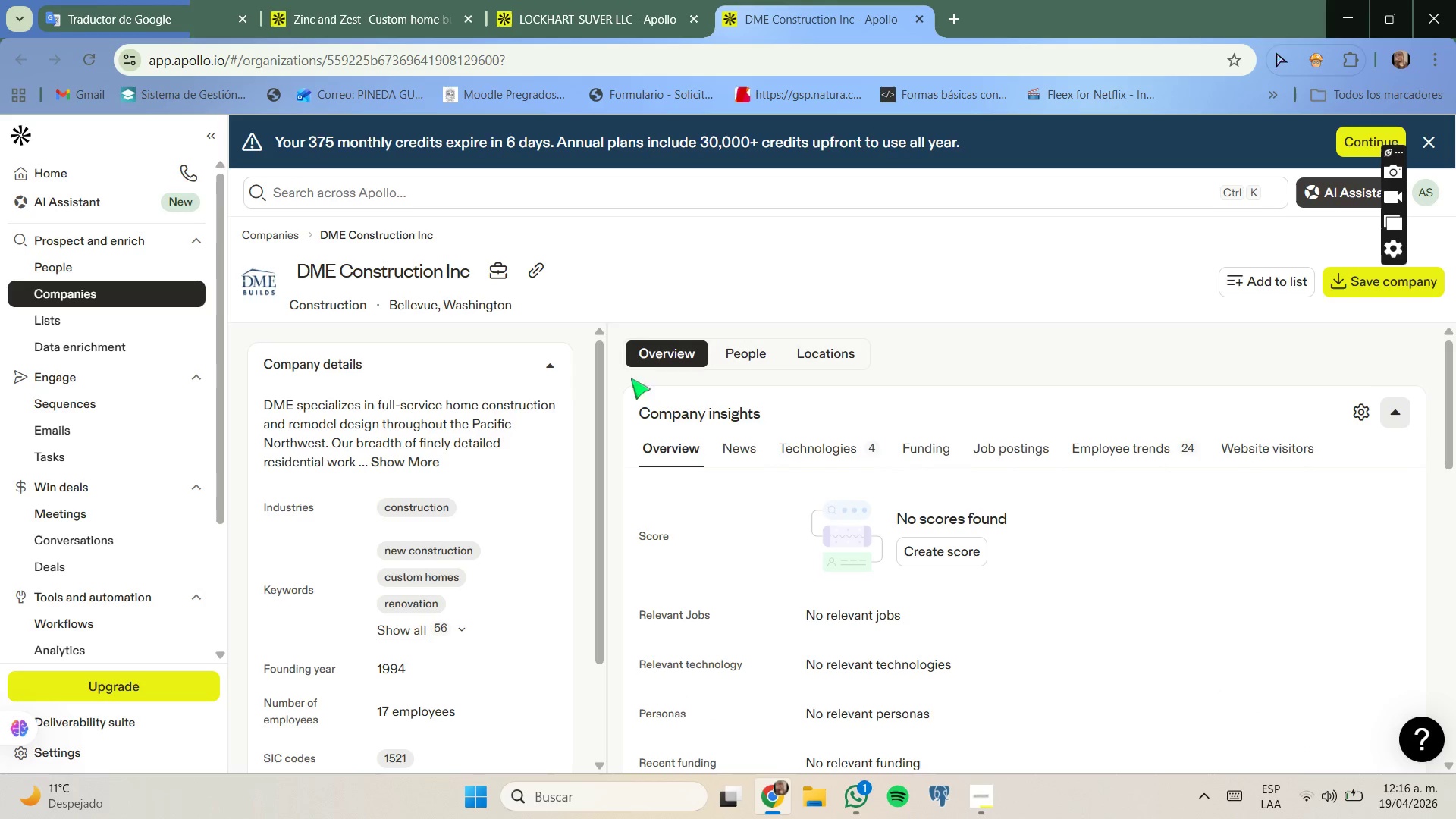 
left_click([420, 458])
 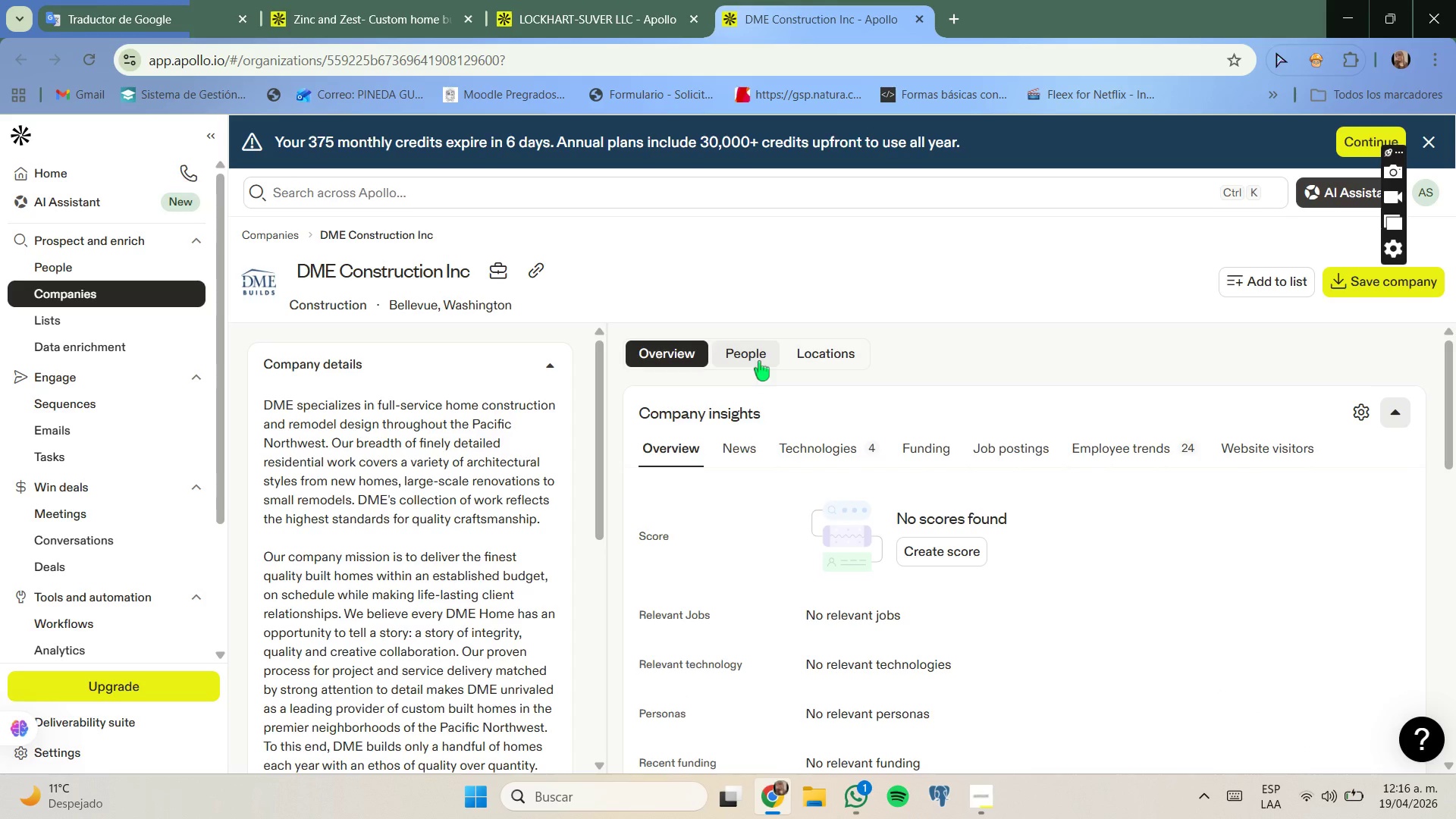 
left_click([759, 361])
 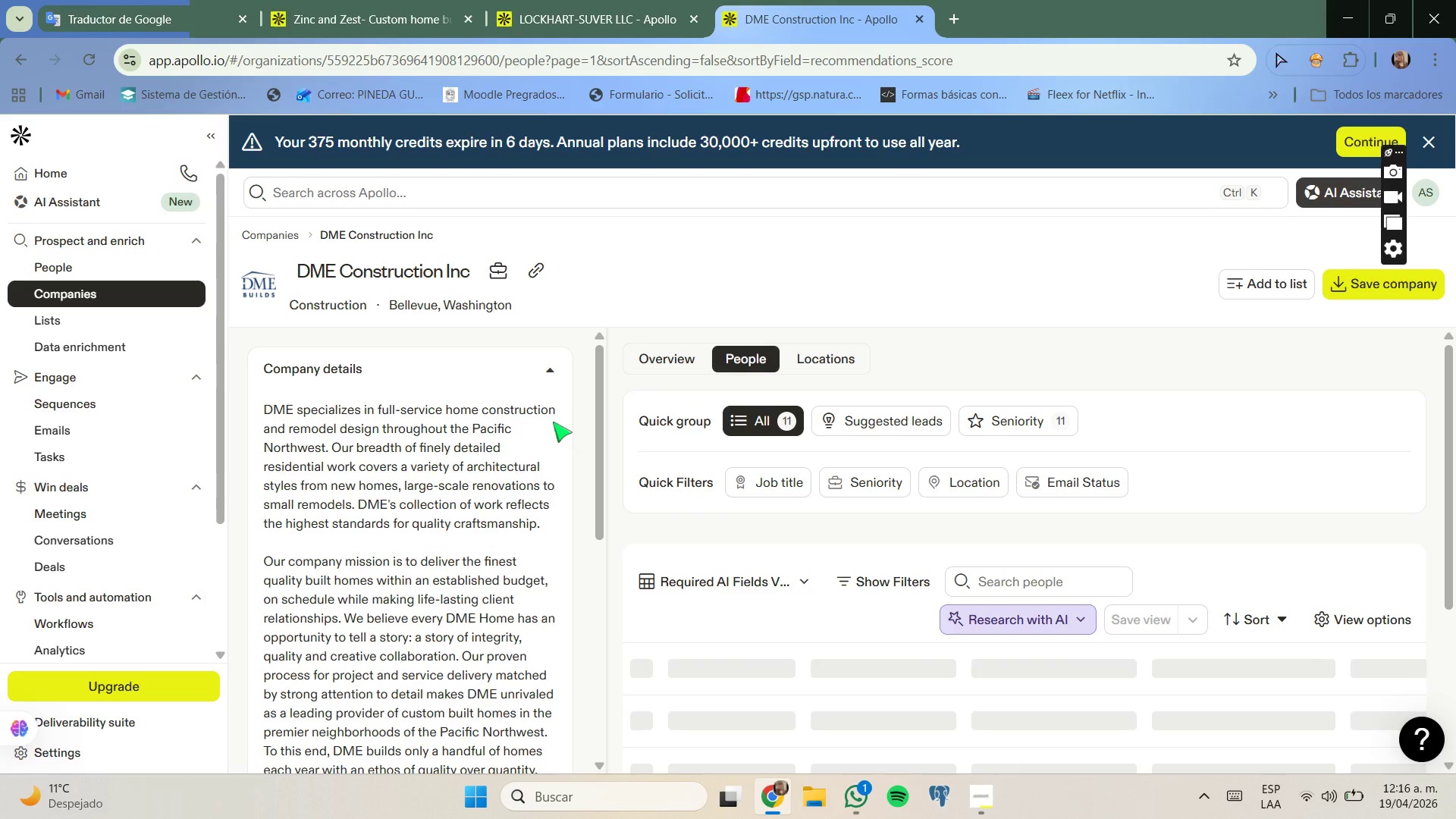 
scroll: coordinate [777, 426], scroll_direction: down, amount: 1.0
 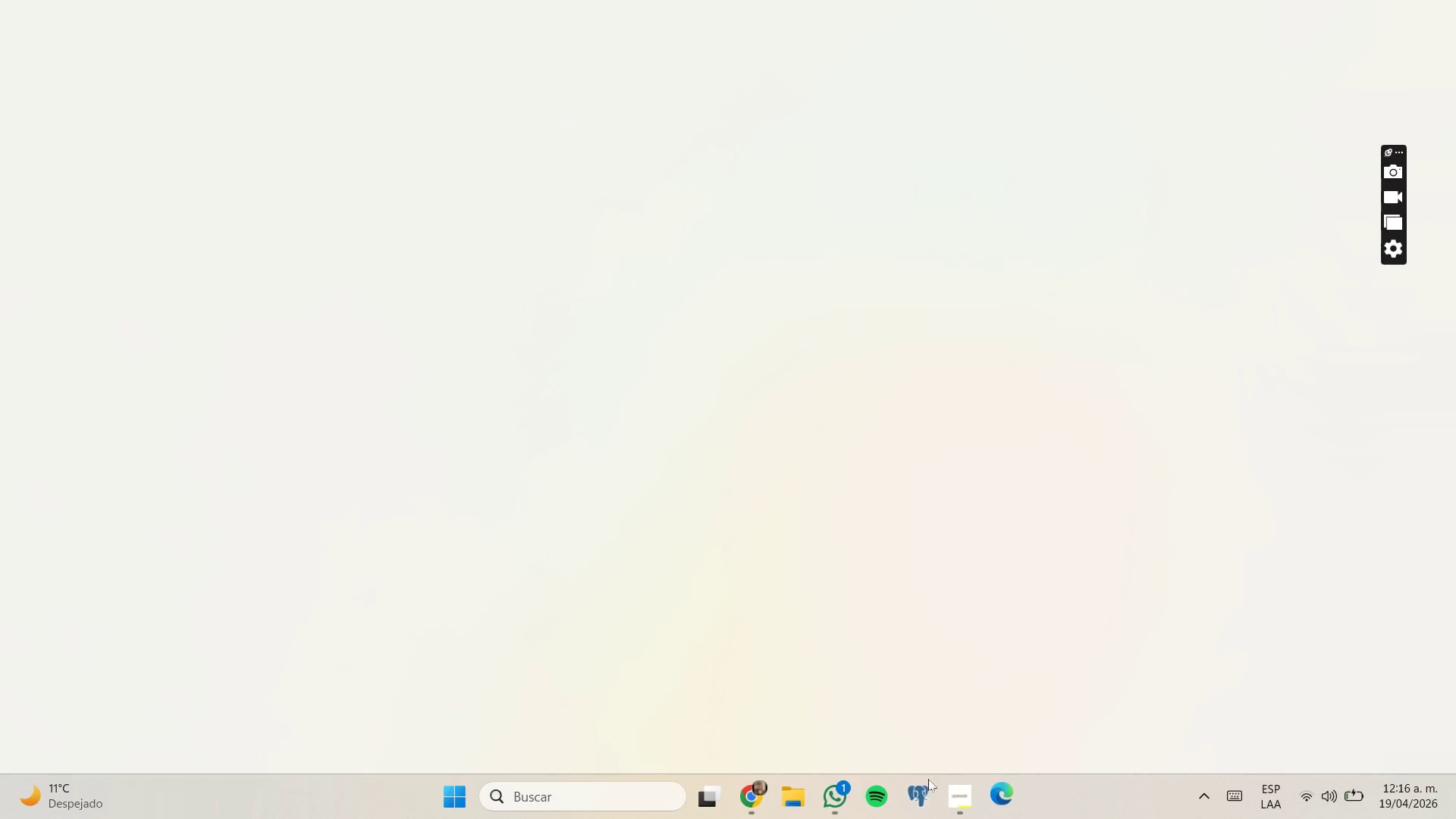 
left_click([950, 800])